 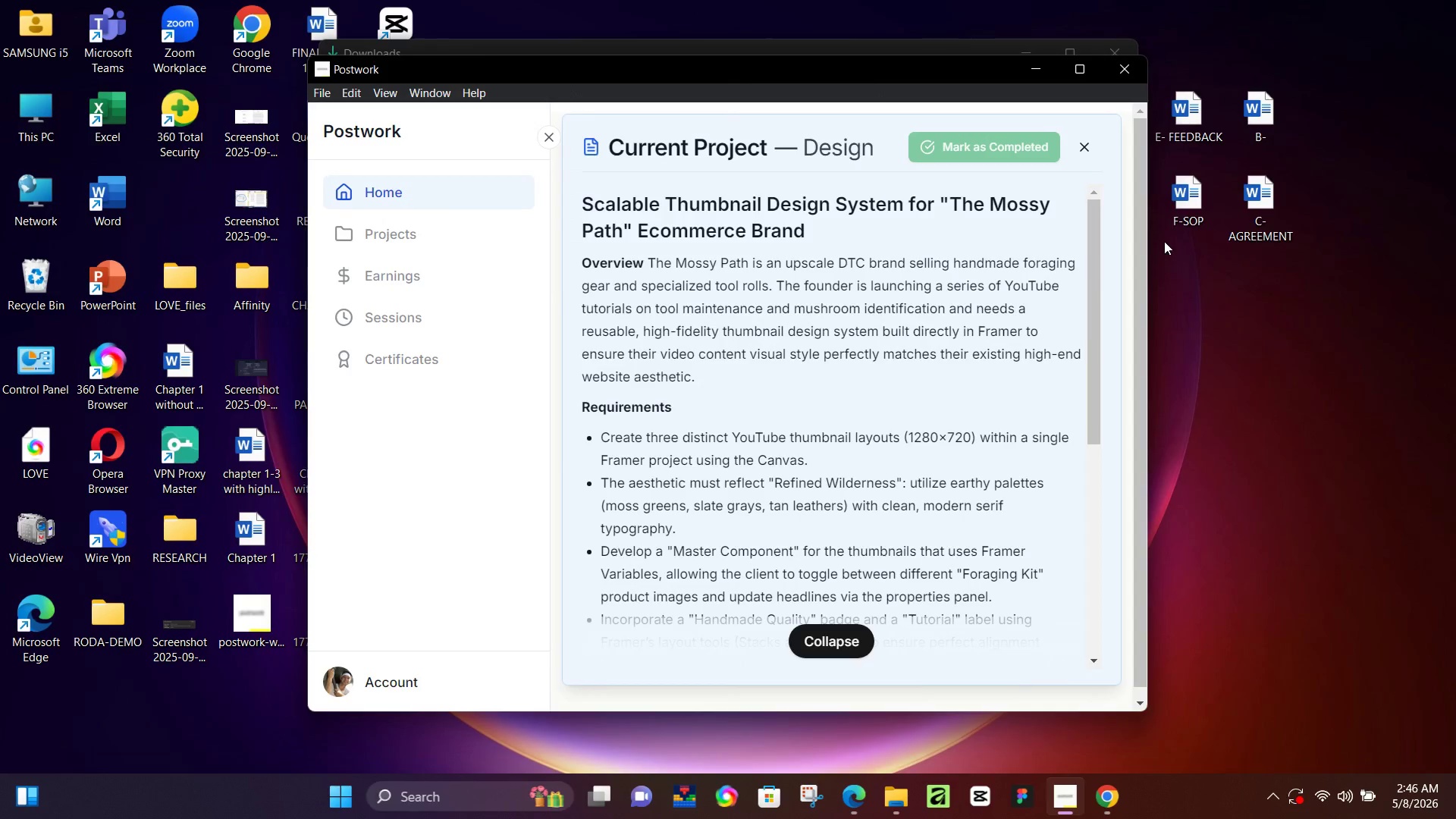 
left_click([1022, 66])
 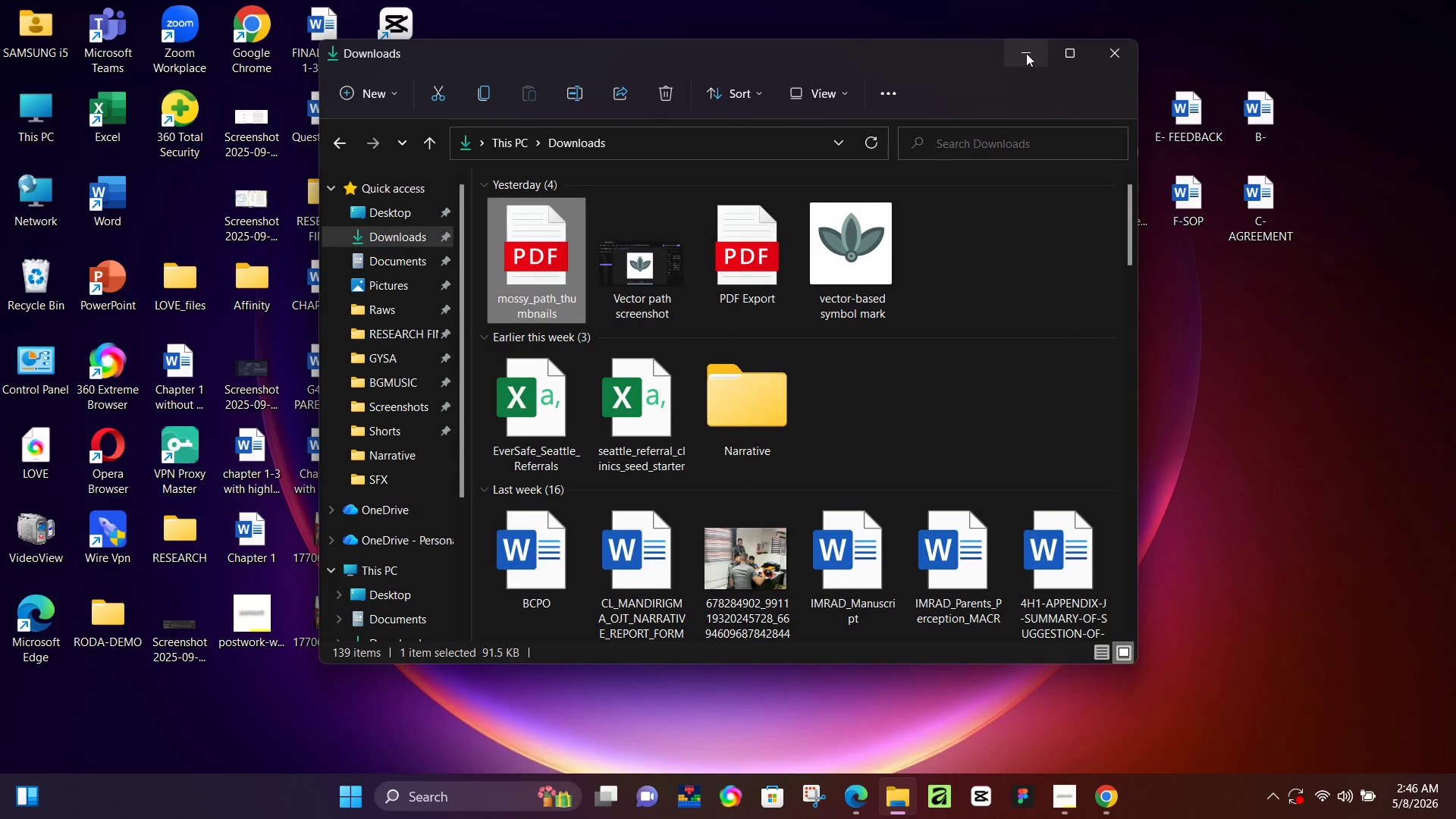 
left_click([1026, 53])
 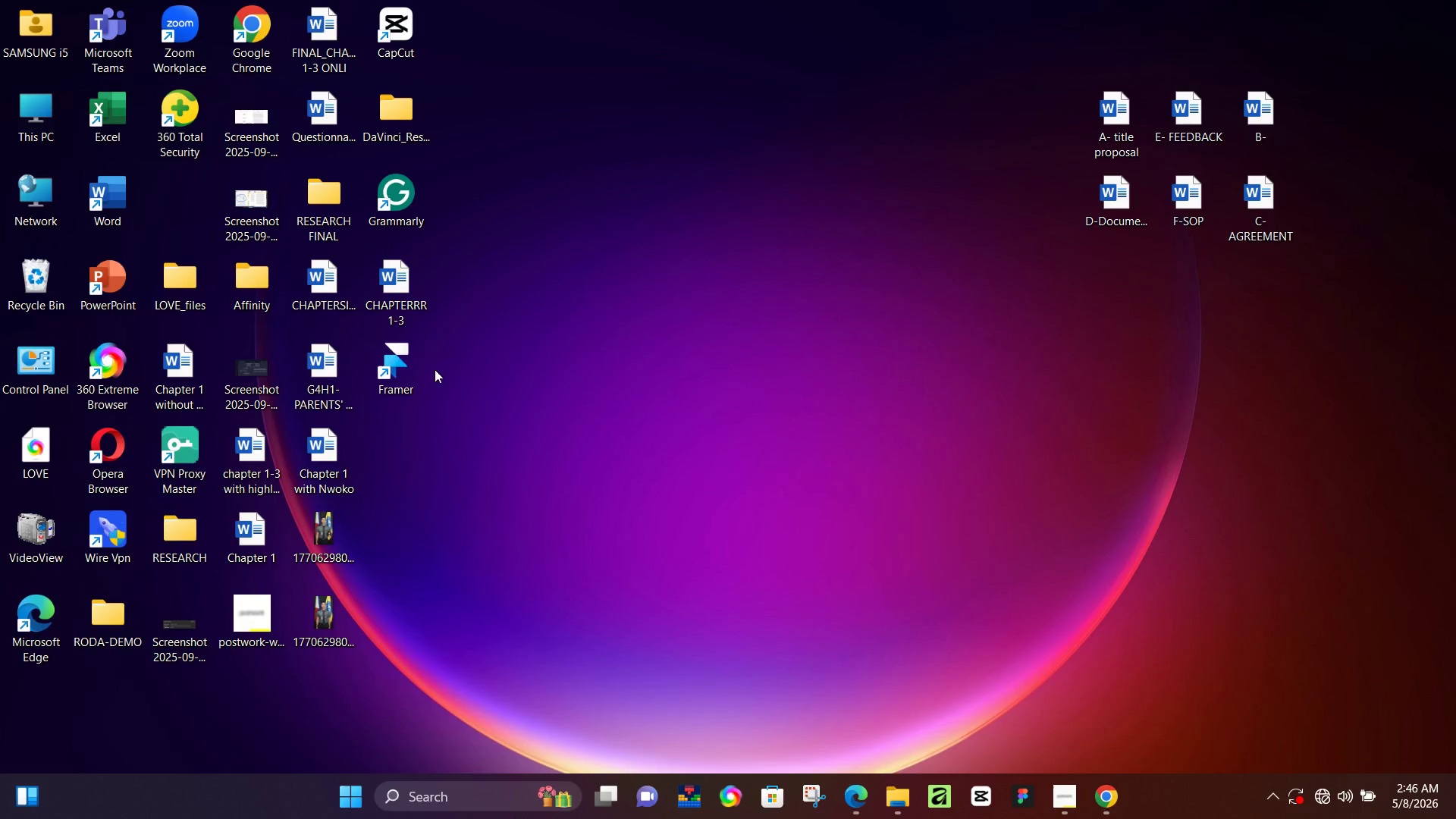 
double_click([384, 376])
 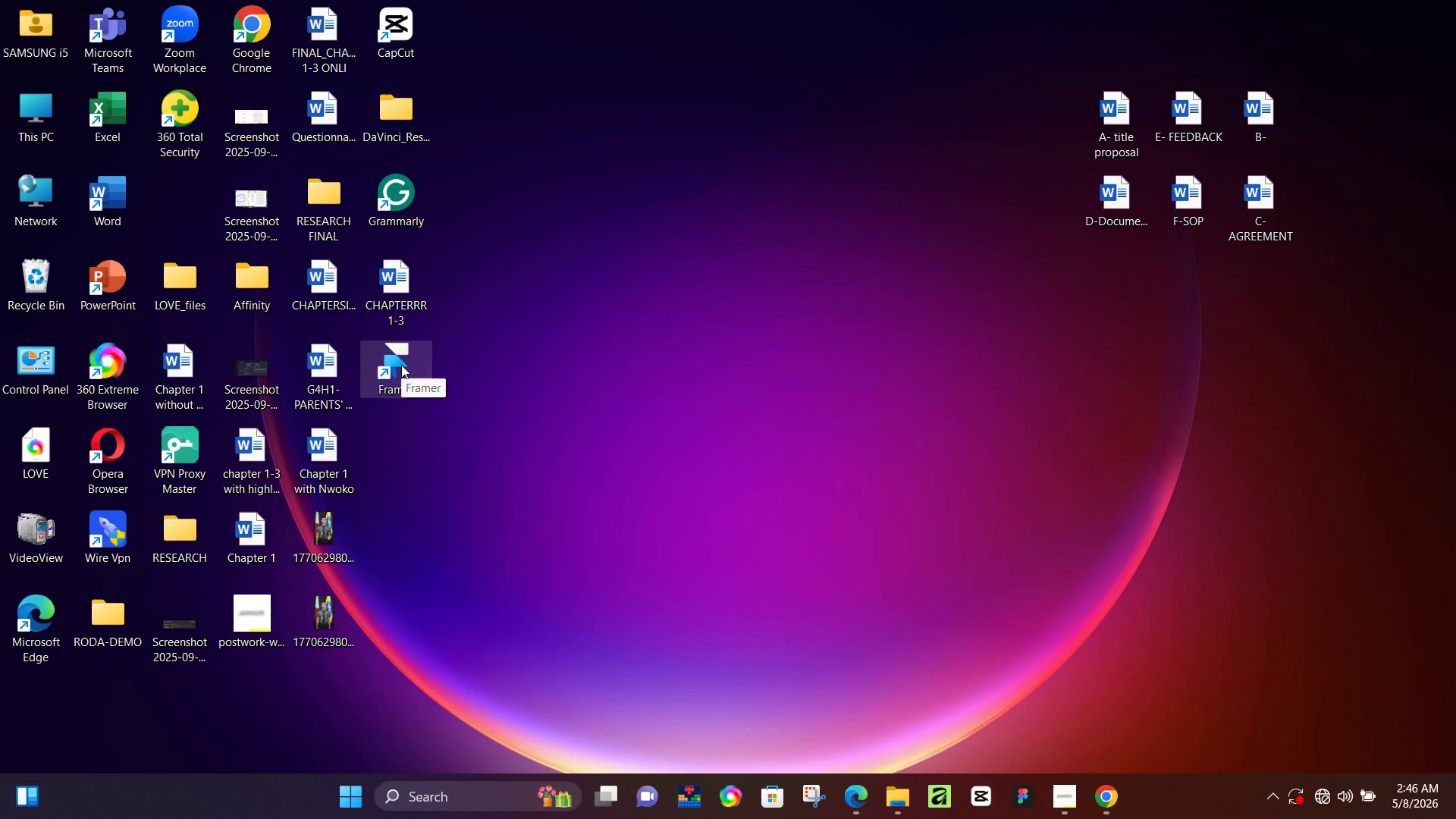 
wait(27.5)
 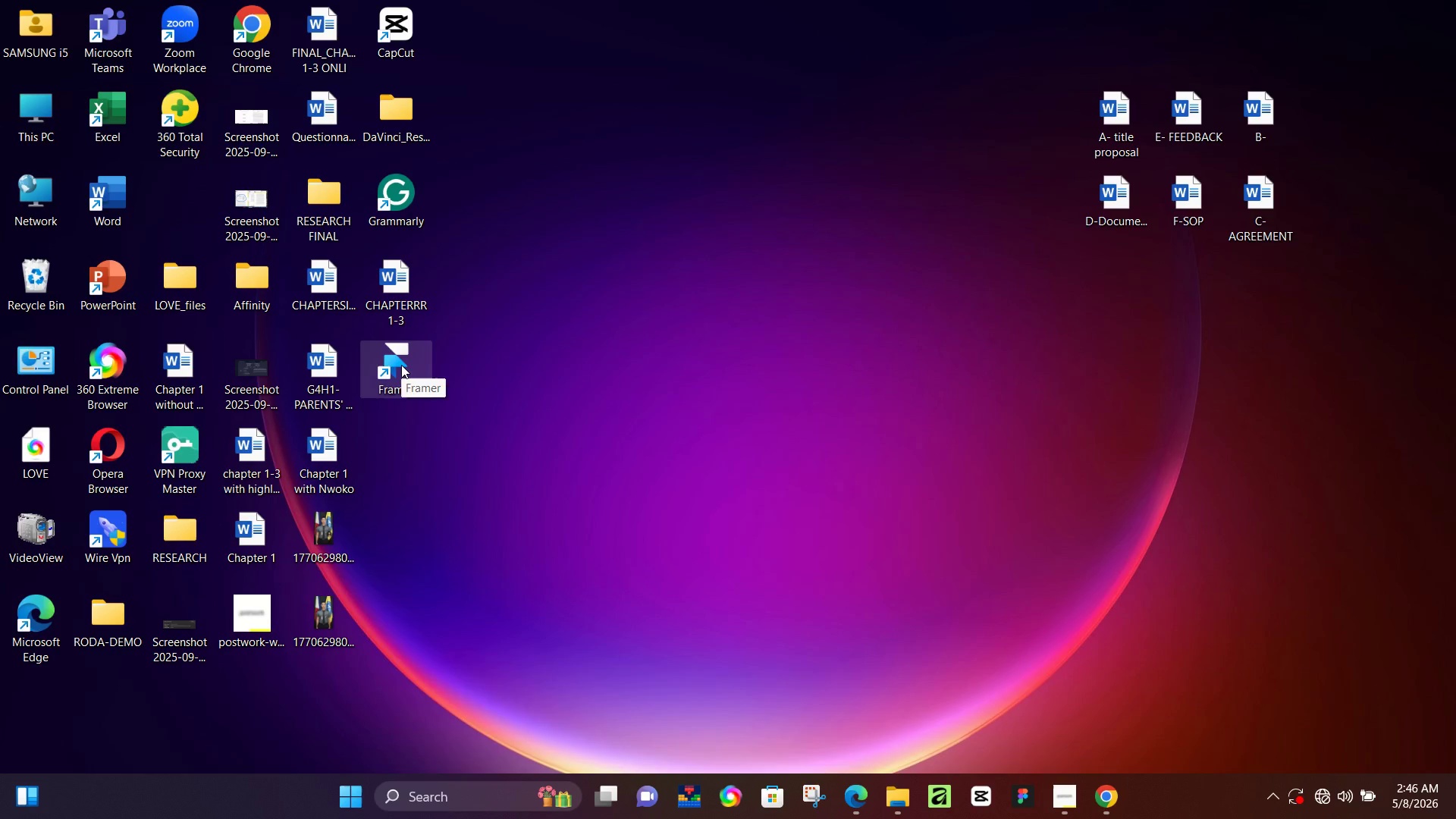 
left_click([1324, 783])
 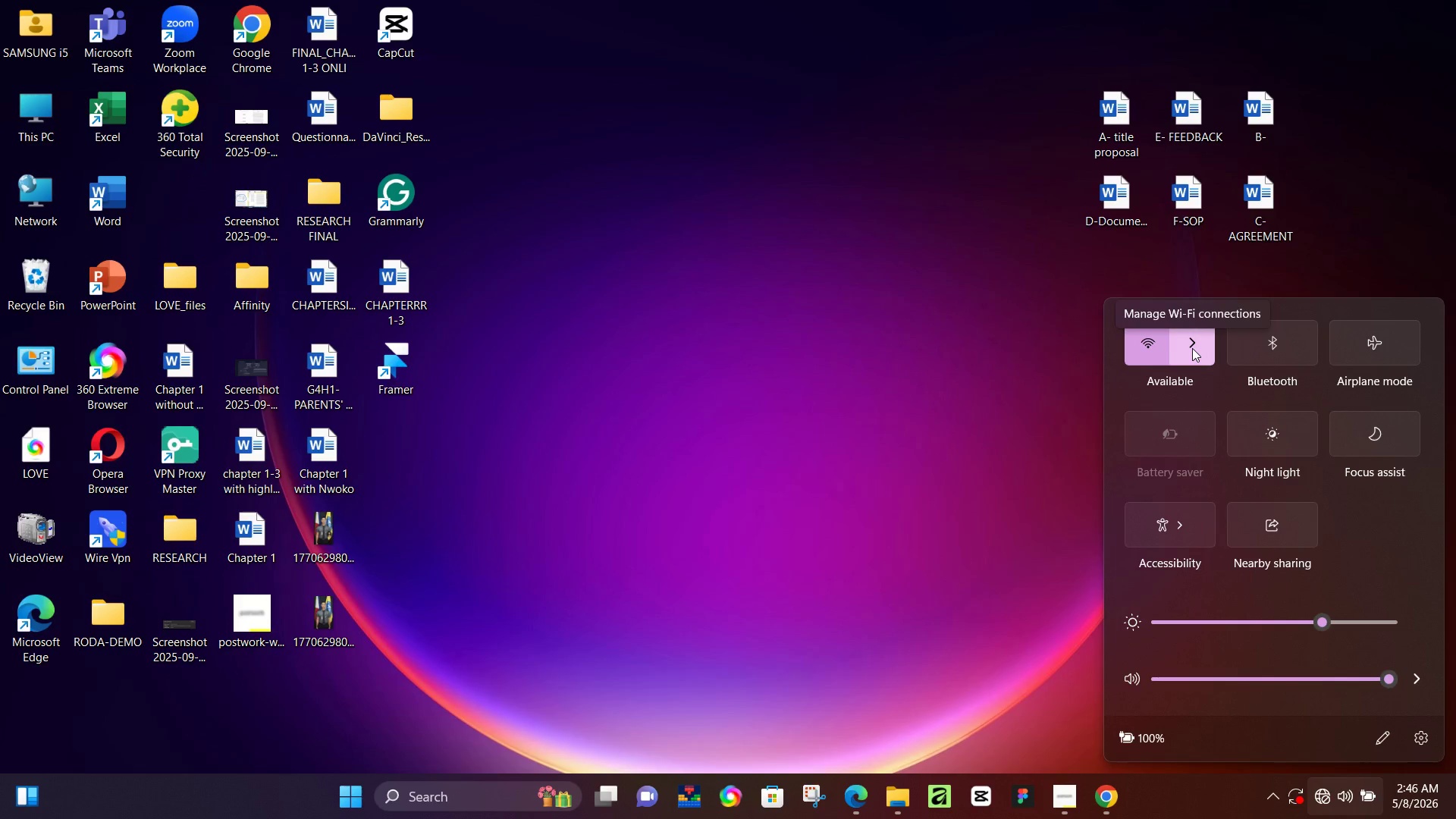 
wait(10.27)
 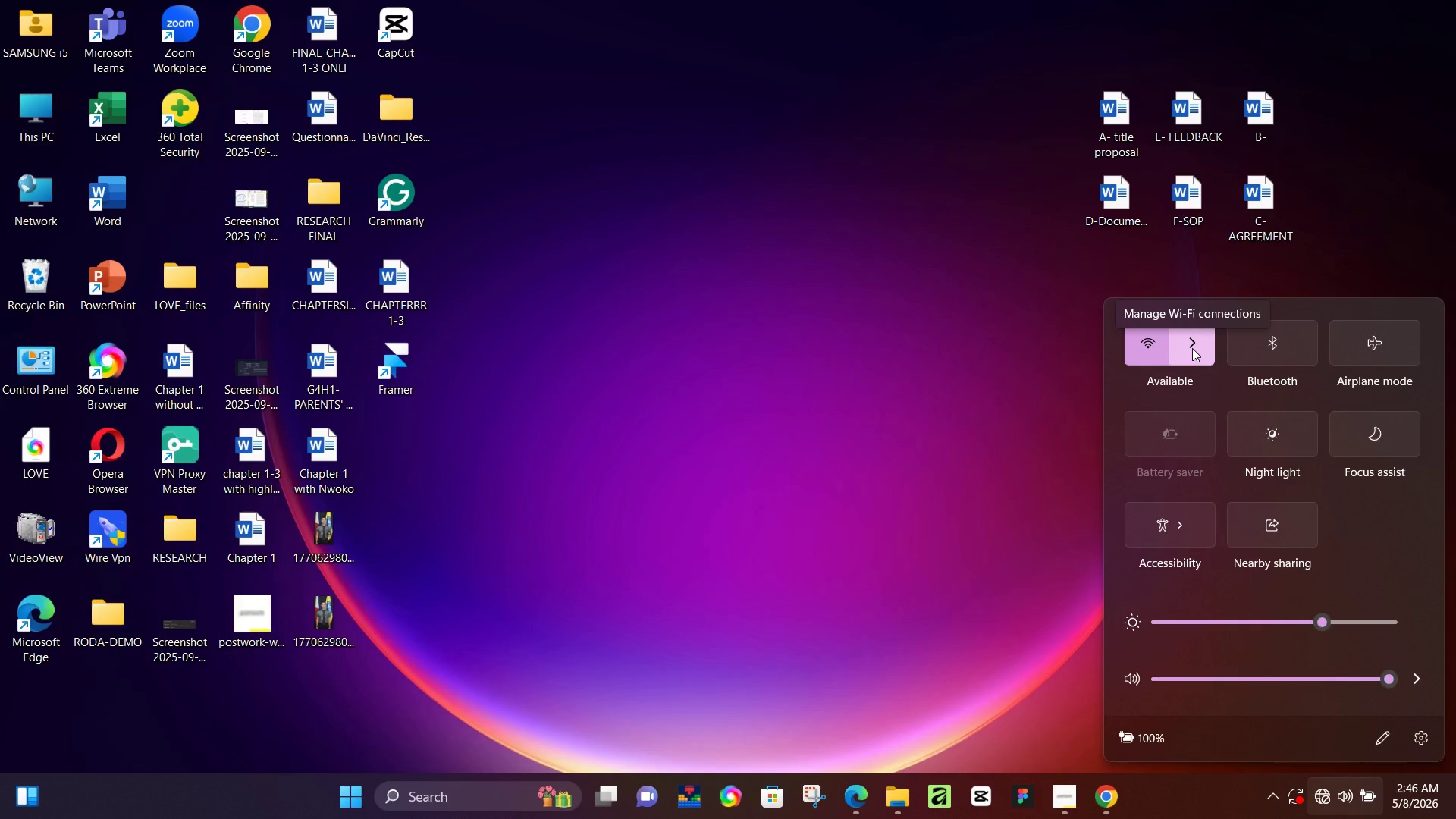 
left_click([1192, 348])
 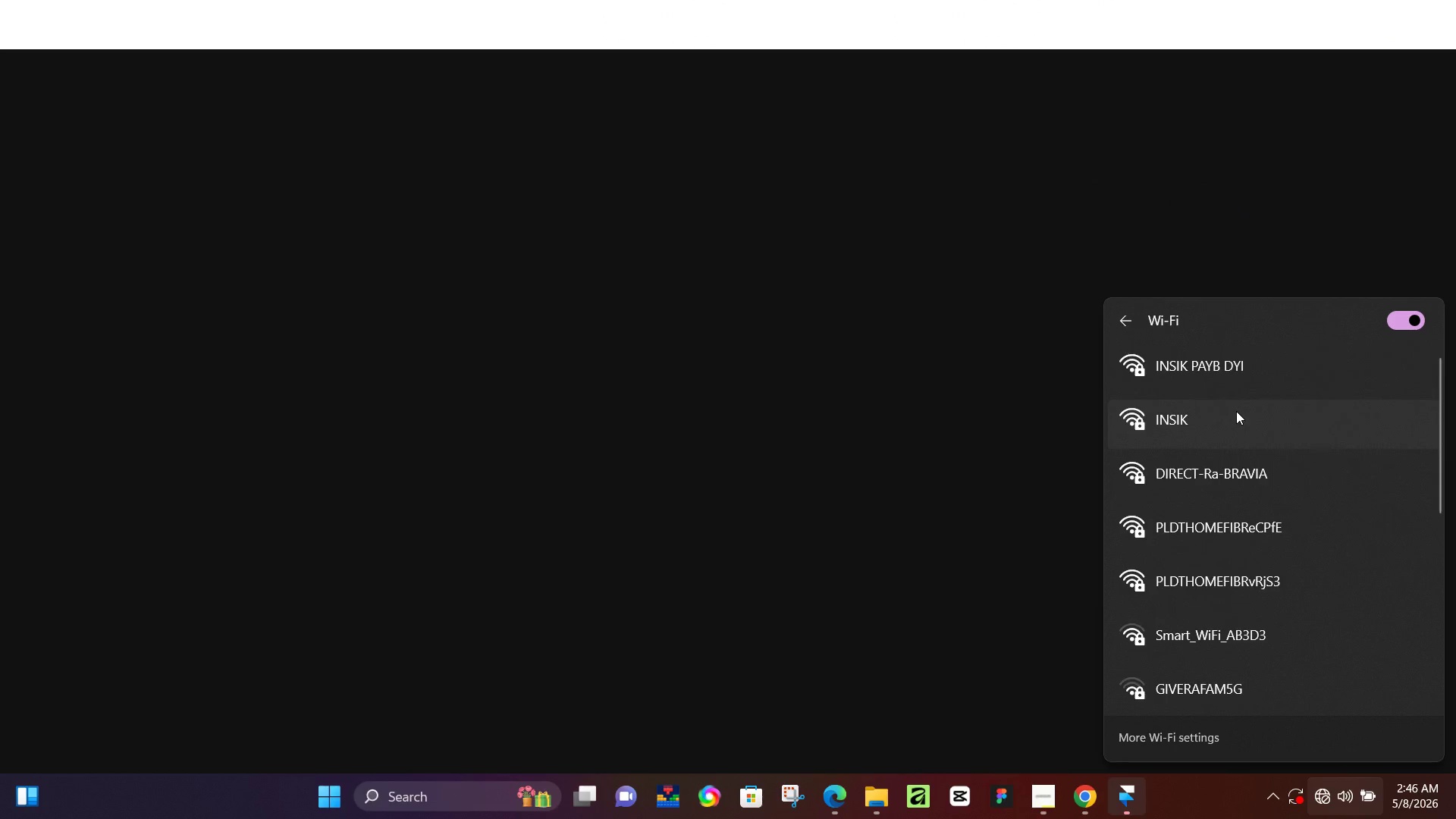 
left_click([1326, 514])
 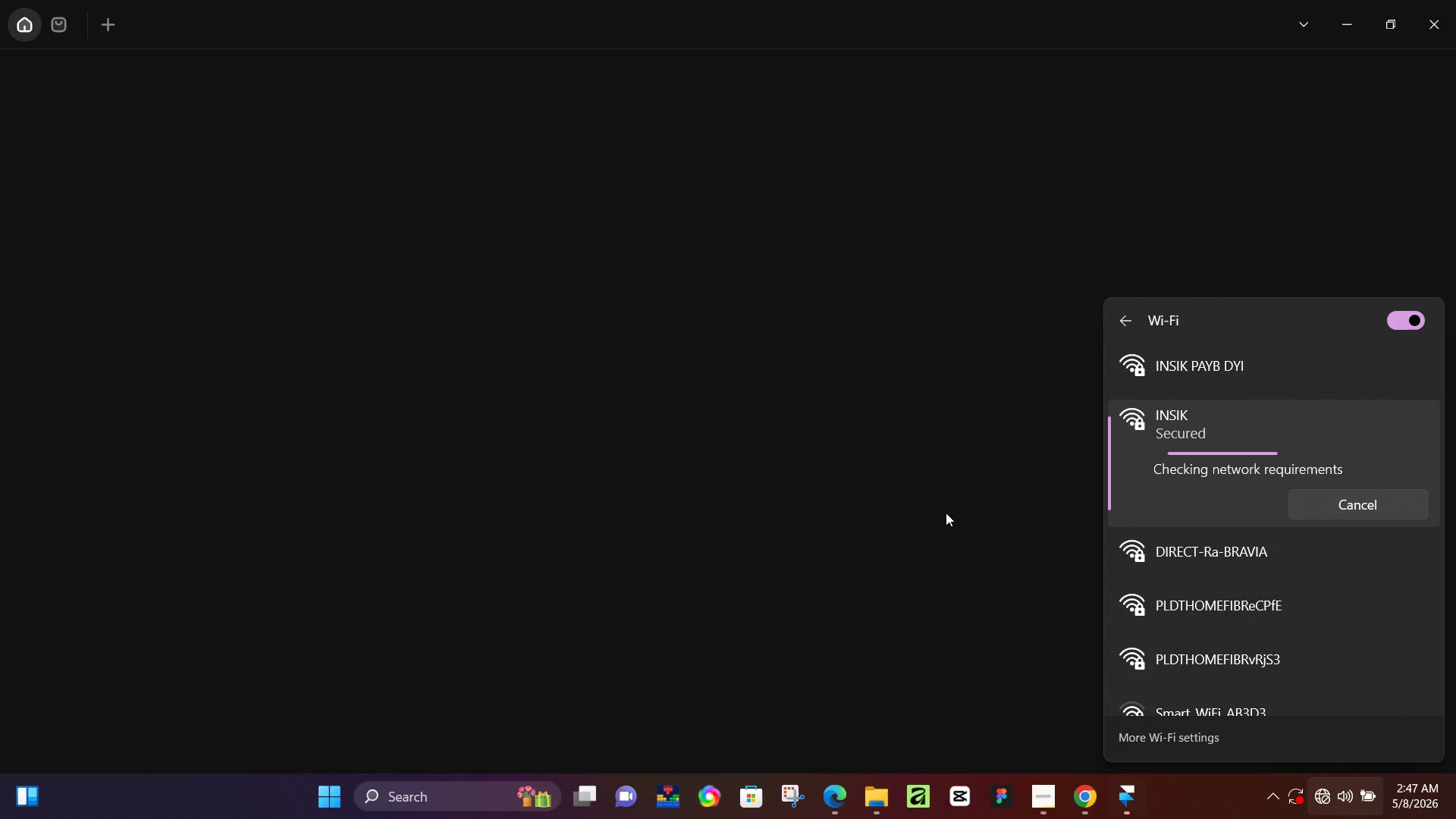 
wait(11.64)
 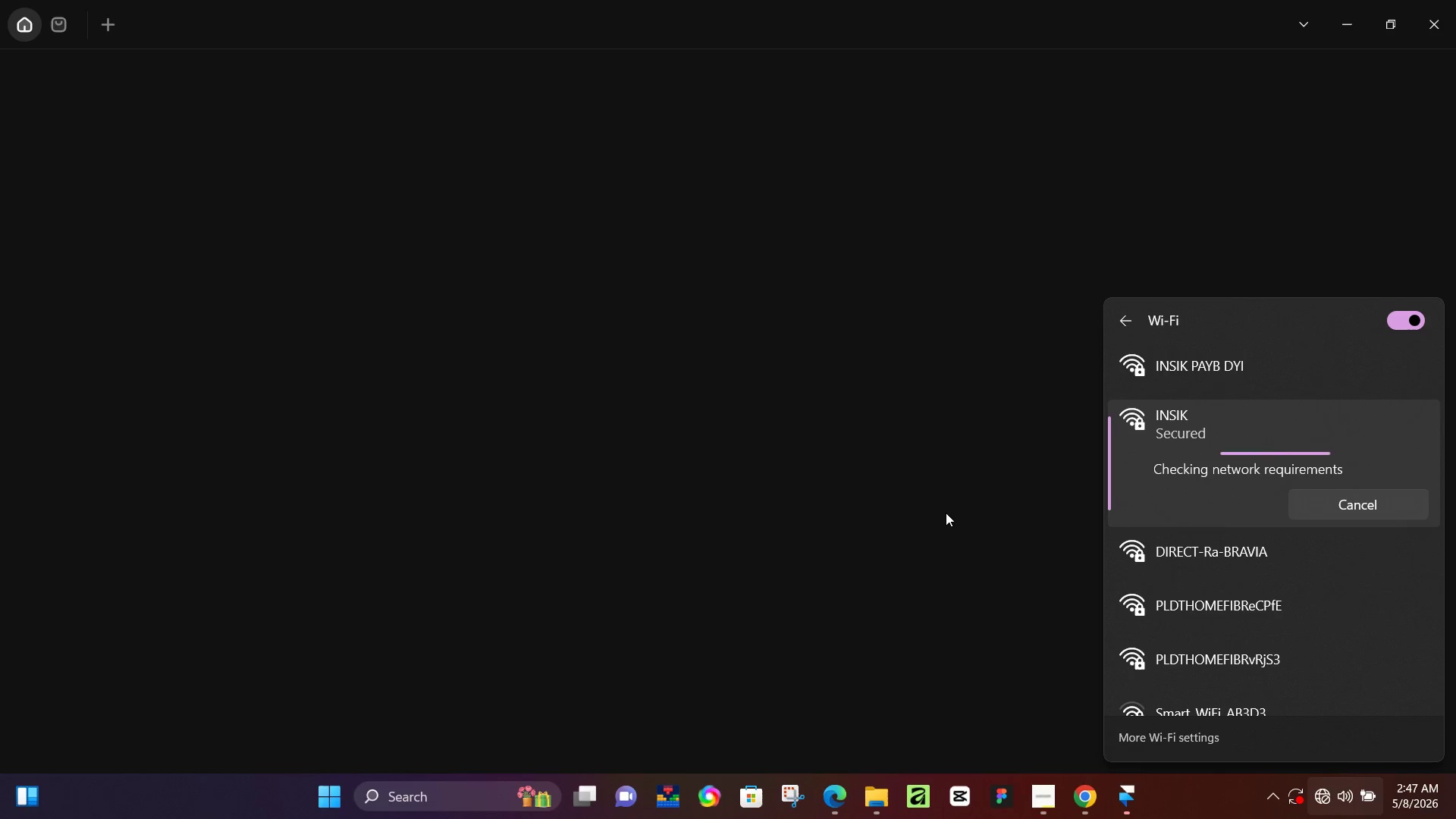 
type(Krispykreme12!@)
 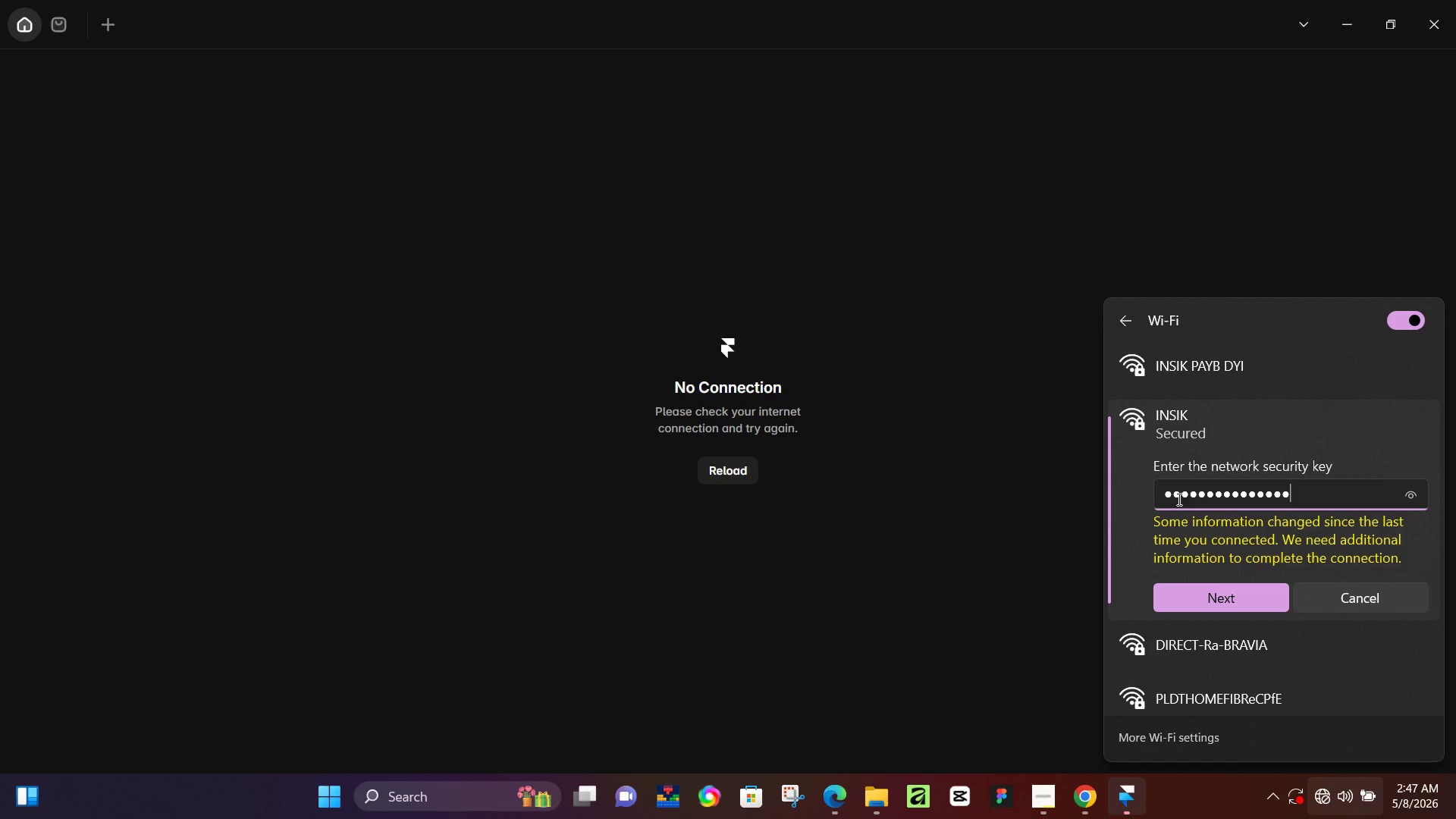 
 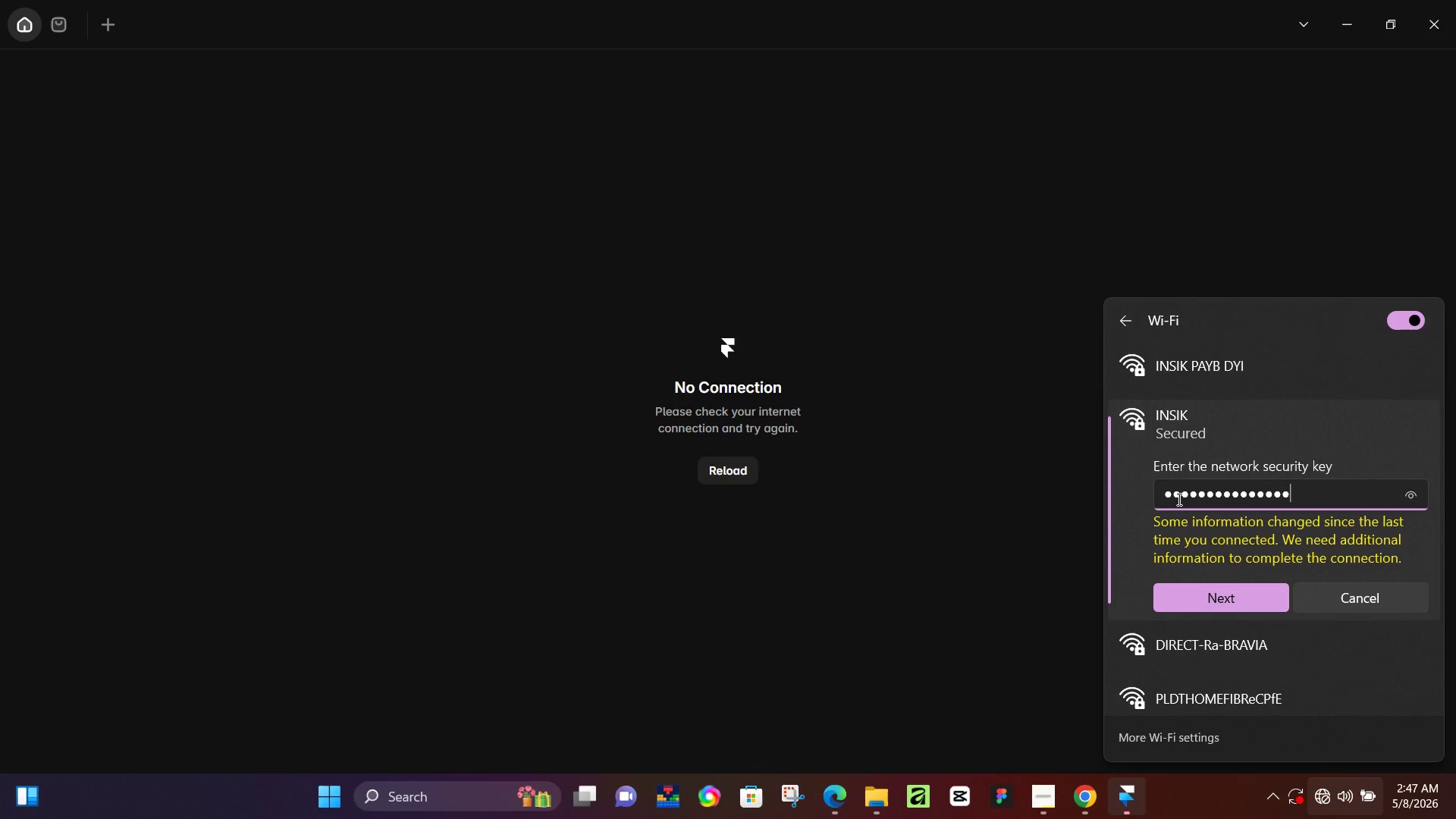 
key(Enter)
 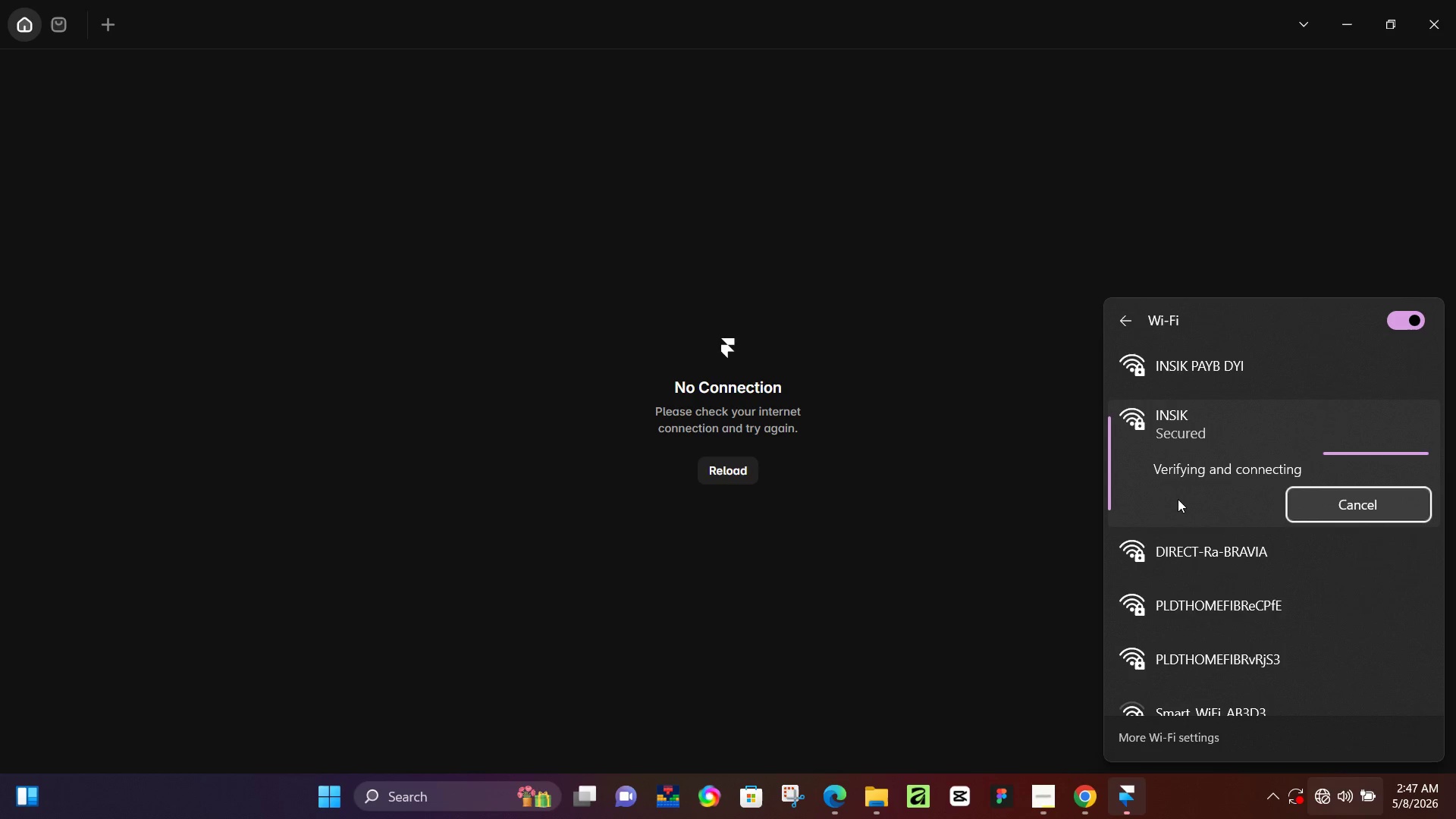 
wait(9.11)
 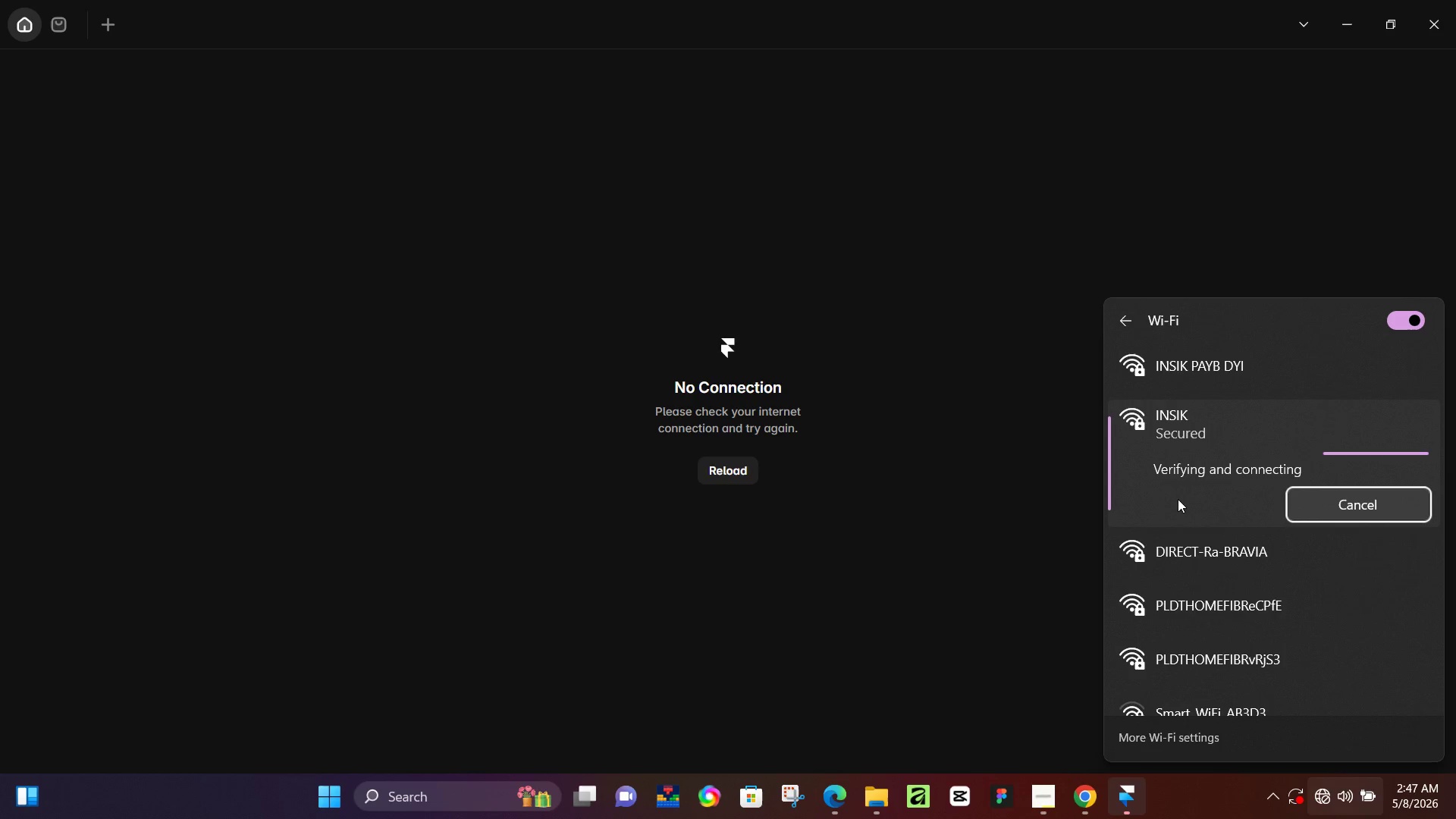 
left_click([1258, 395])
 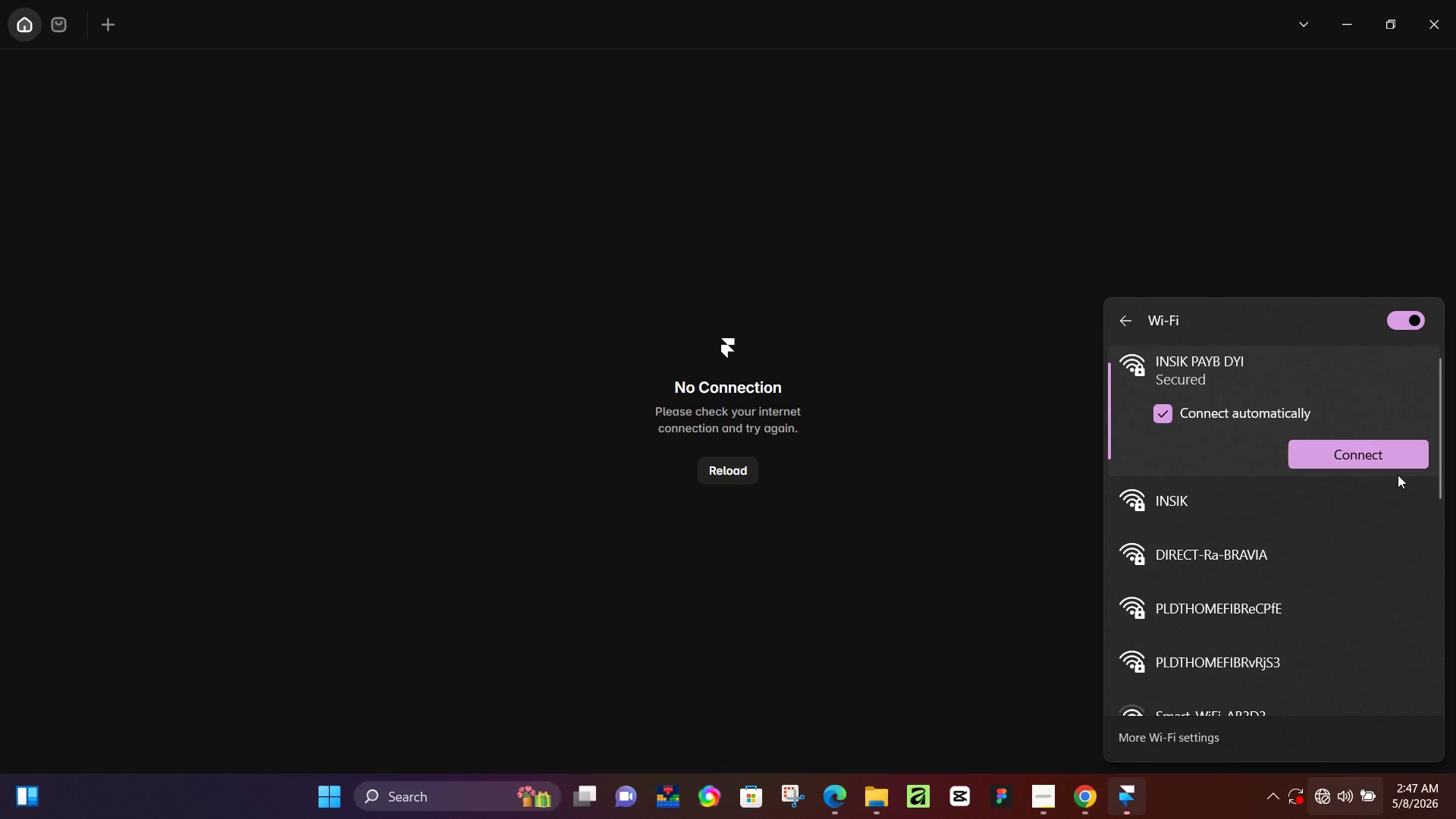 
left_click([1370, 447])
 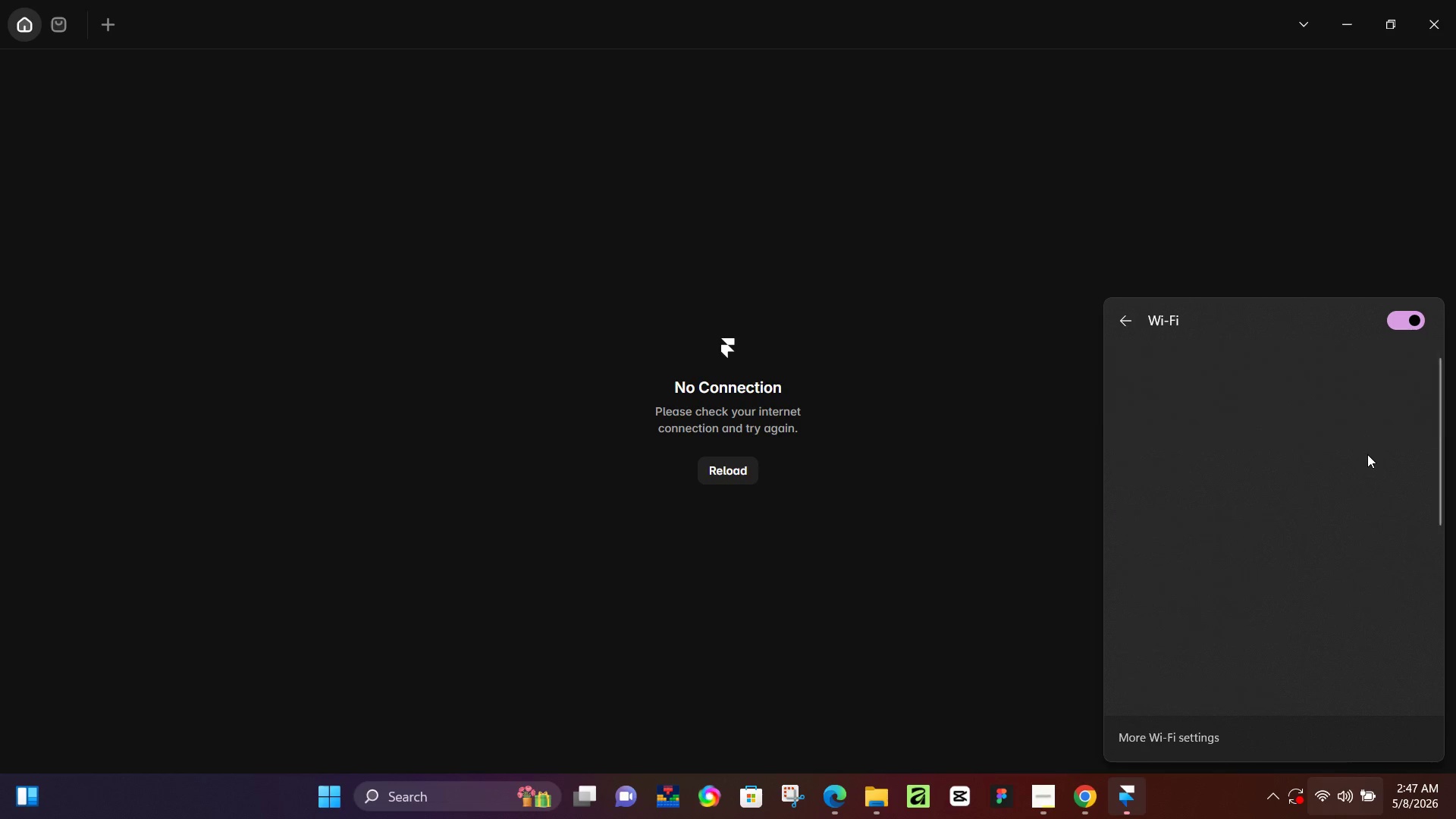 
wait(8.62)
 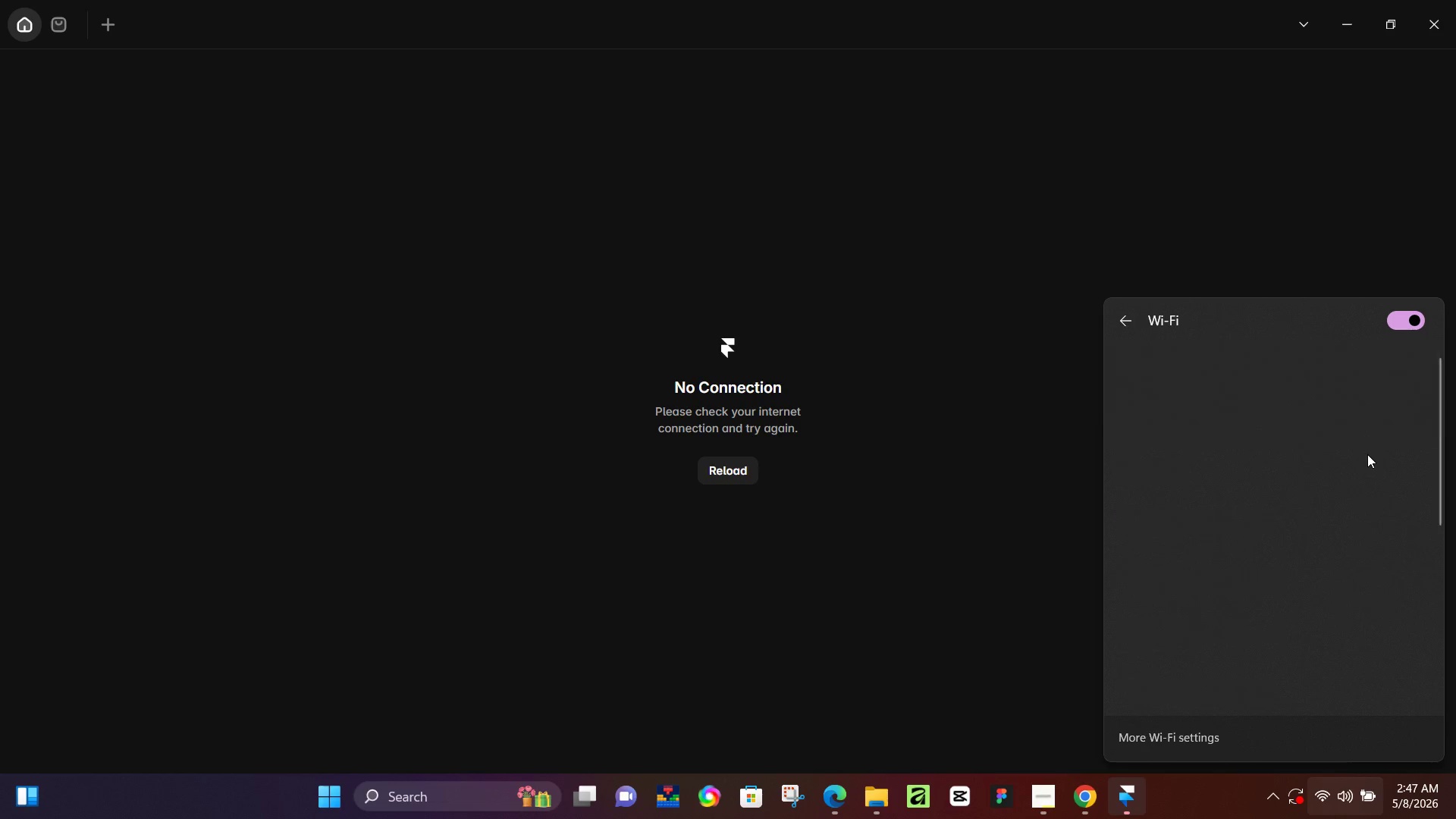 
left_click([758, 468])
 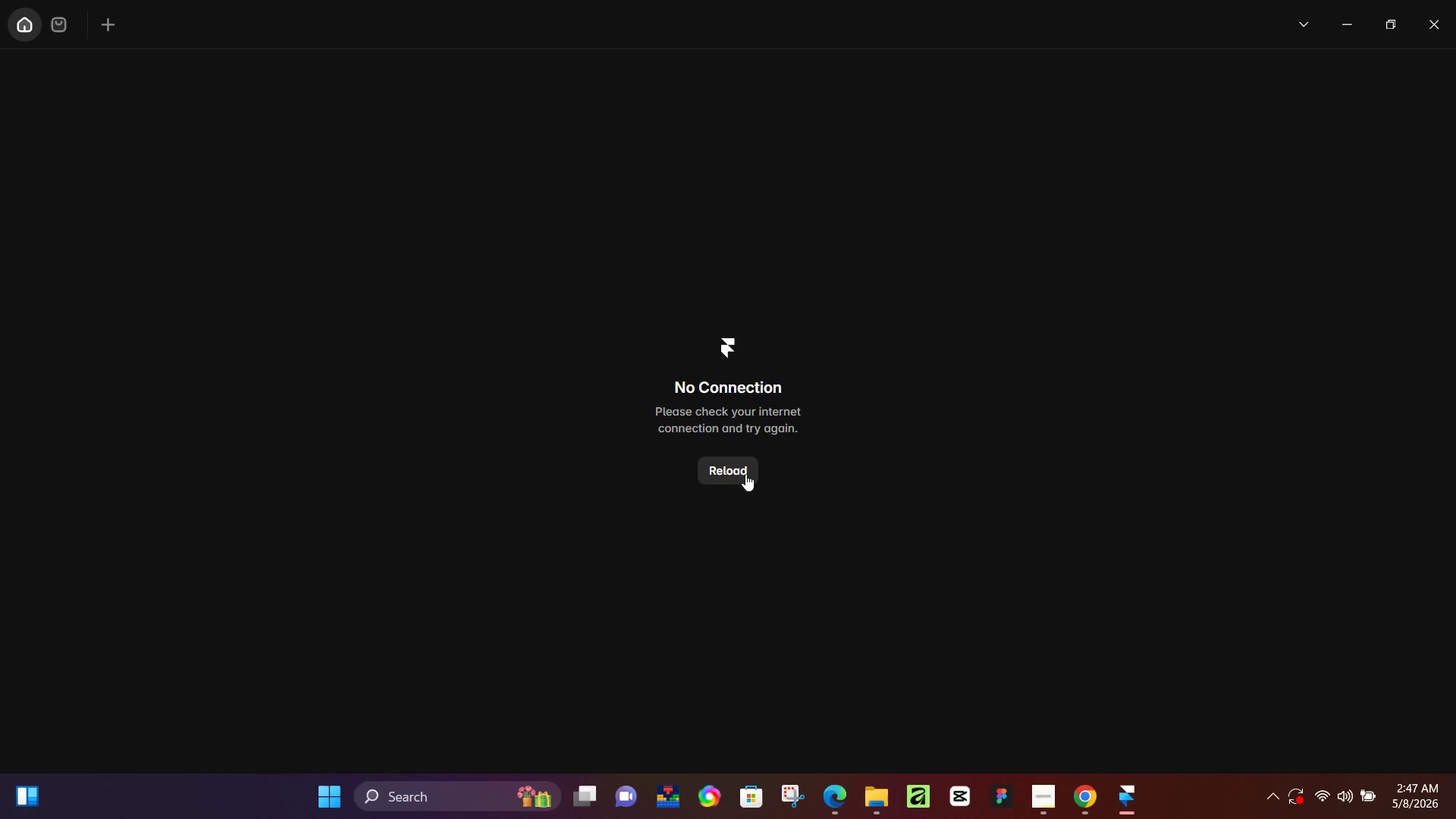 
left_click([743, 474])
 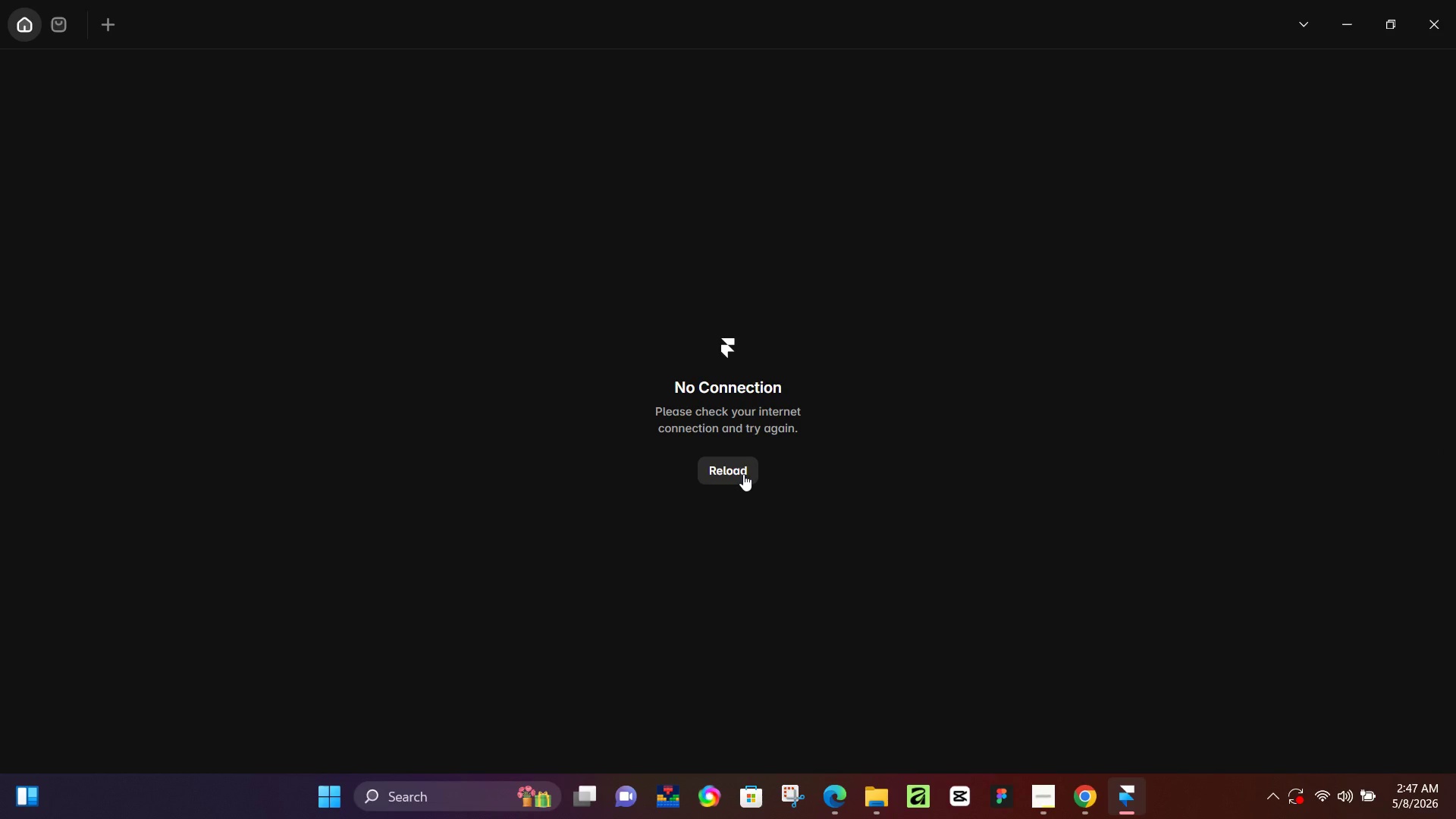 
left_click([743, 474])
 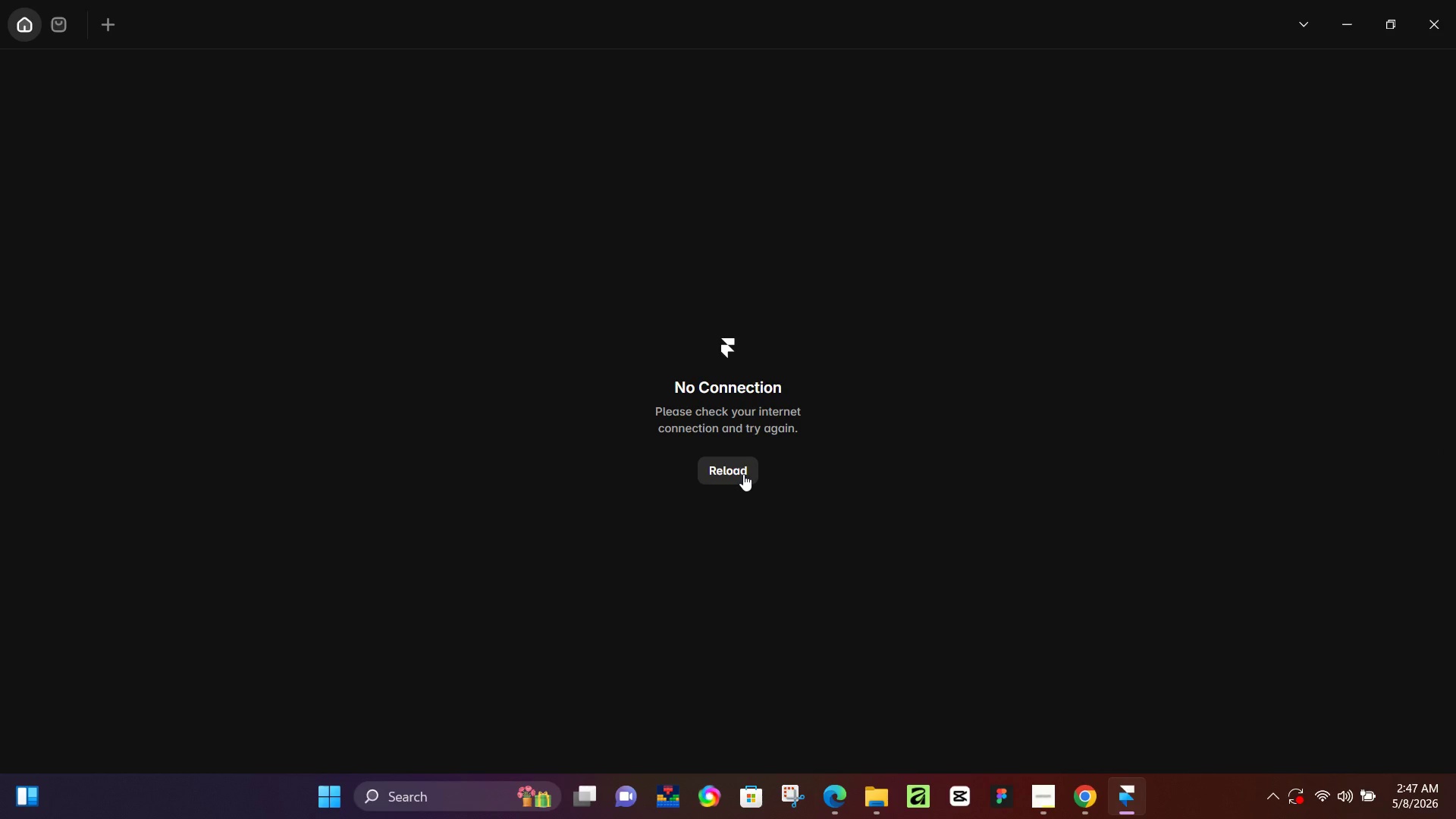 
wait(9.78)
 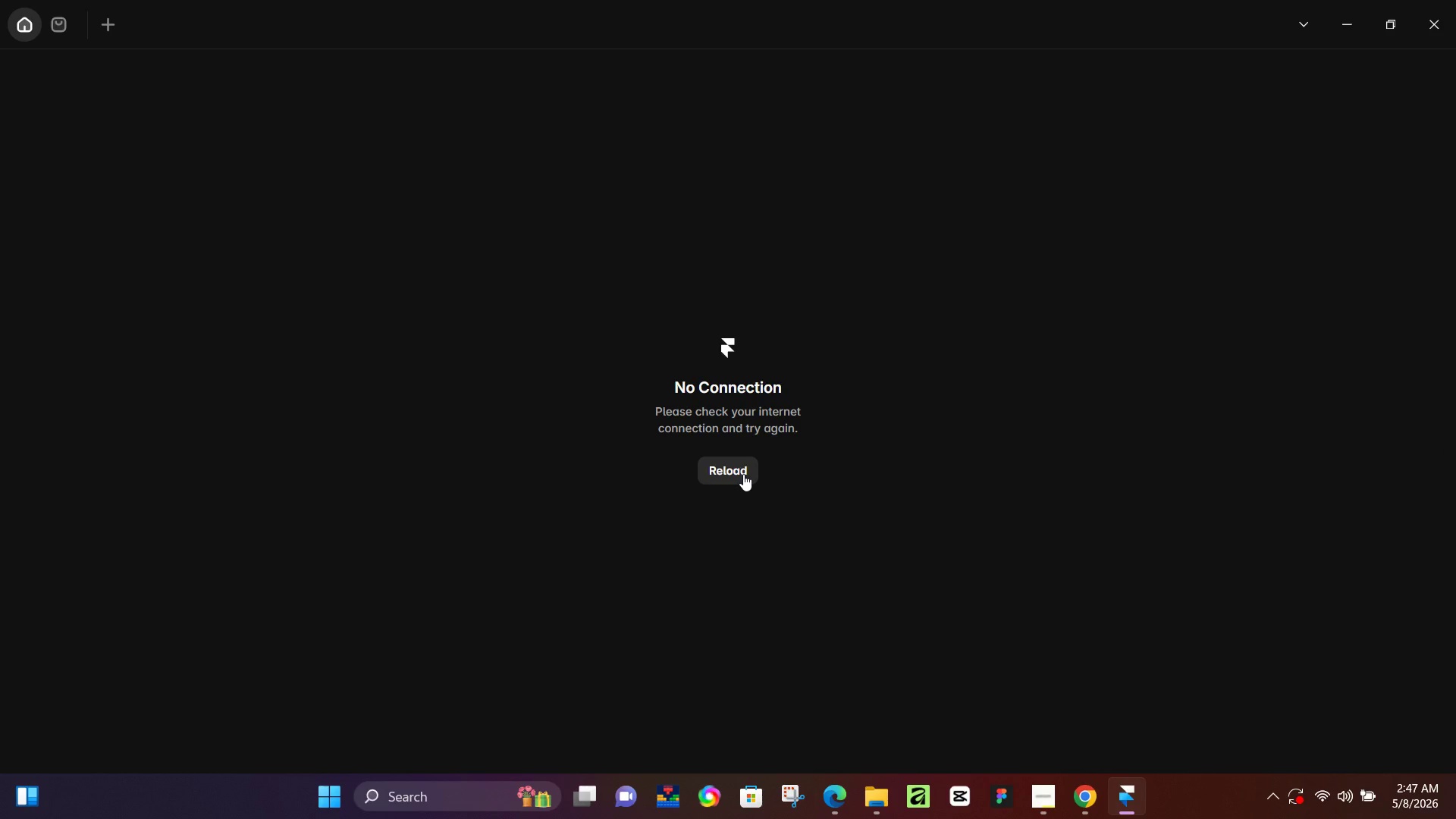 
left_click([743, 474])
 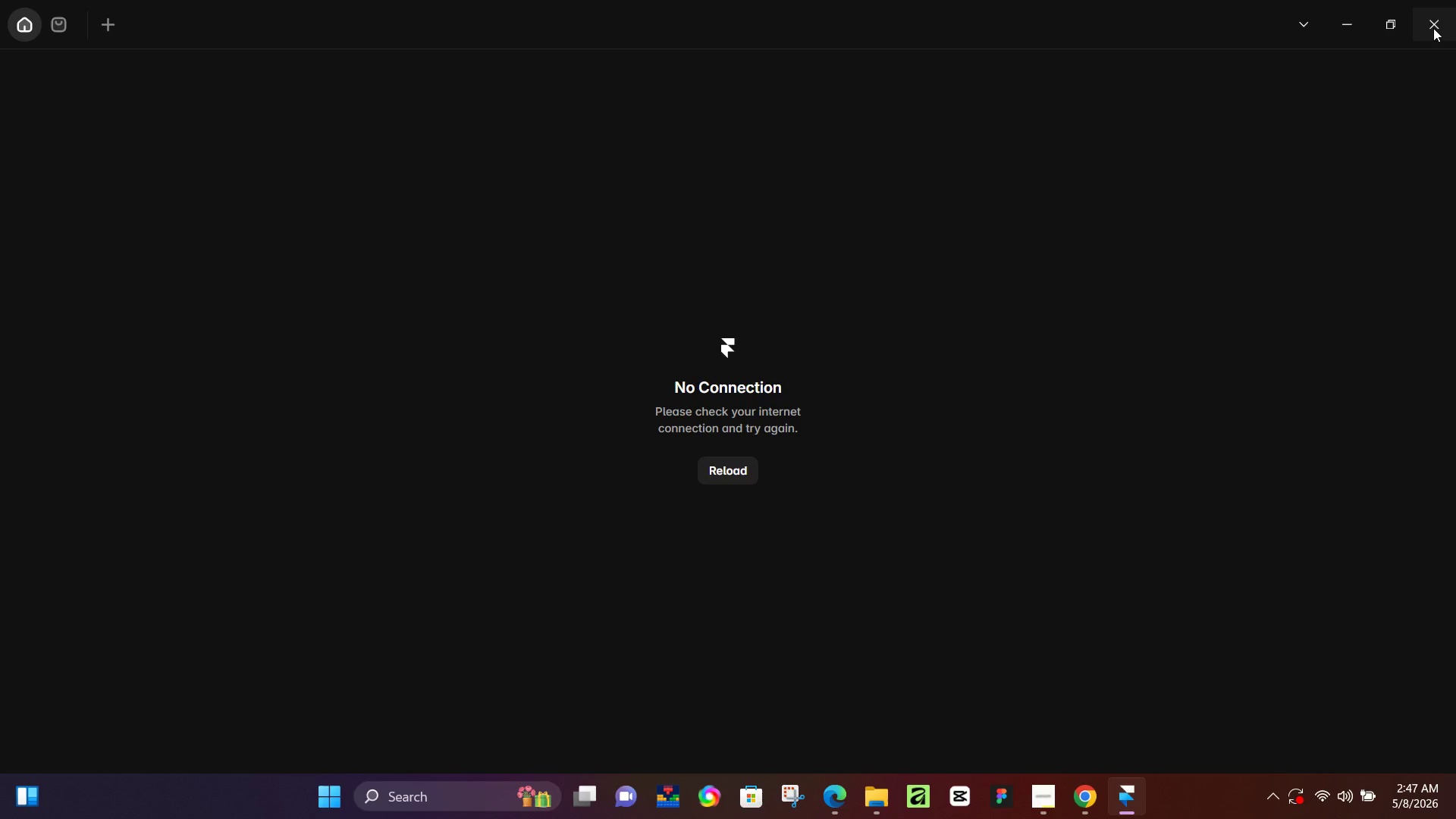 
left_click([1436, 29])
 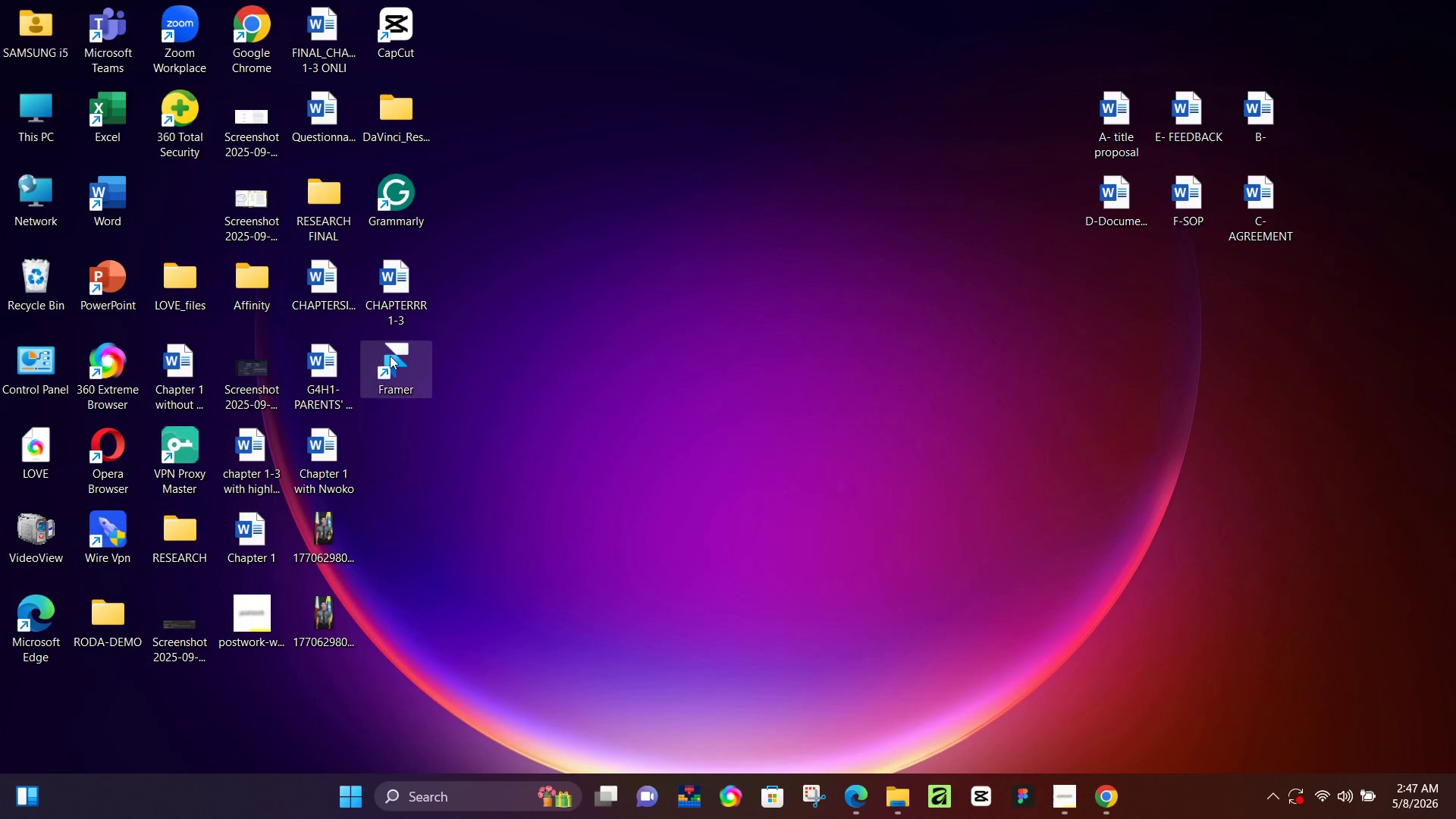 
double_click([390, 356])
 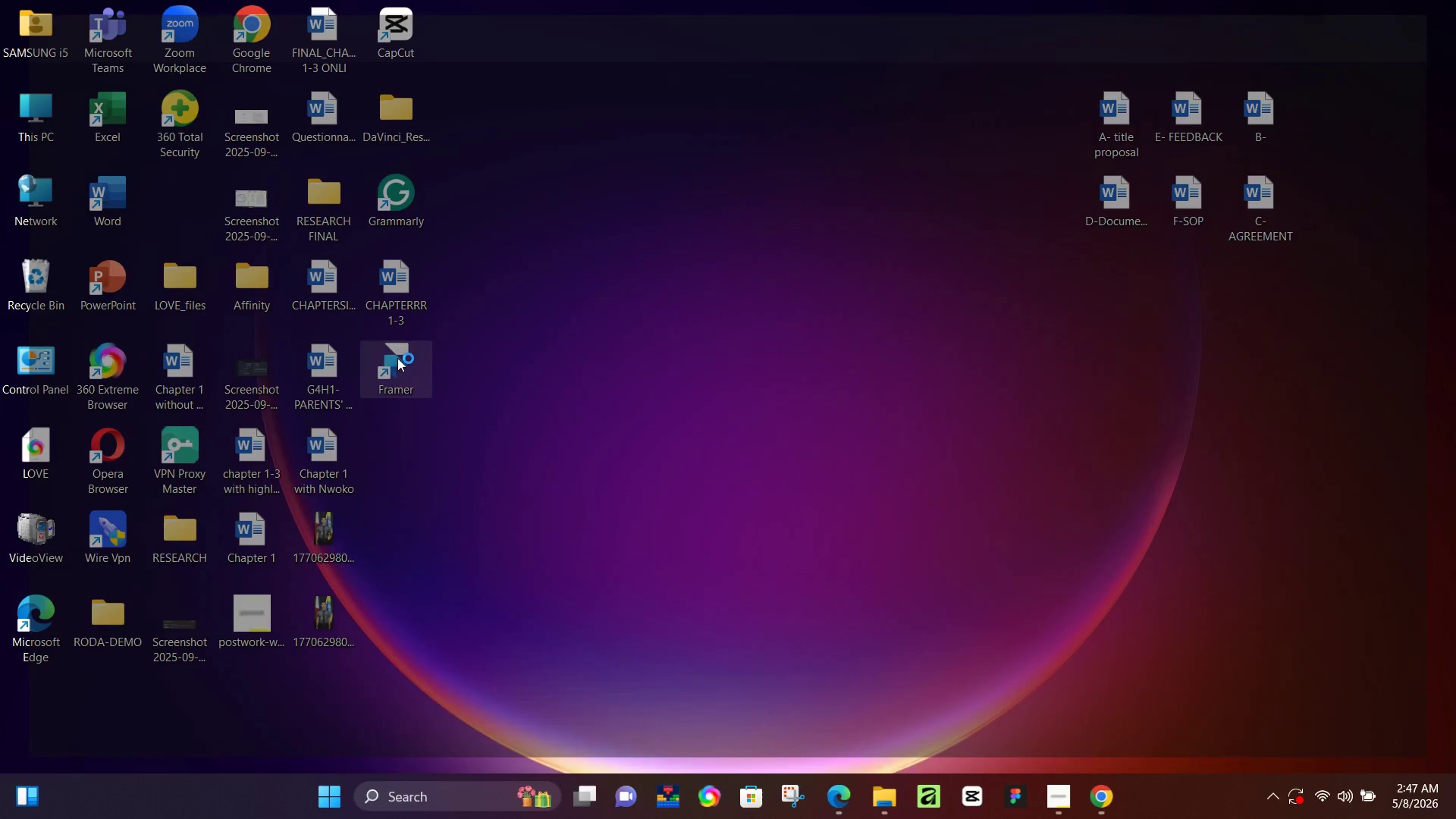 
mouse_move([388, 363])
 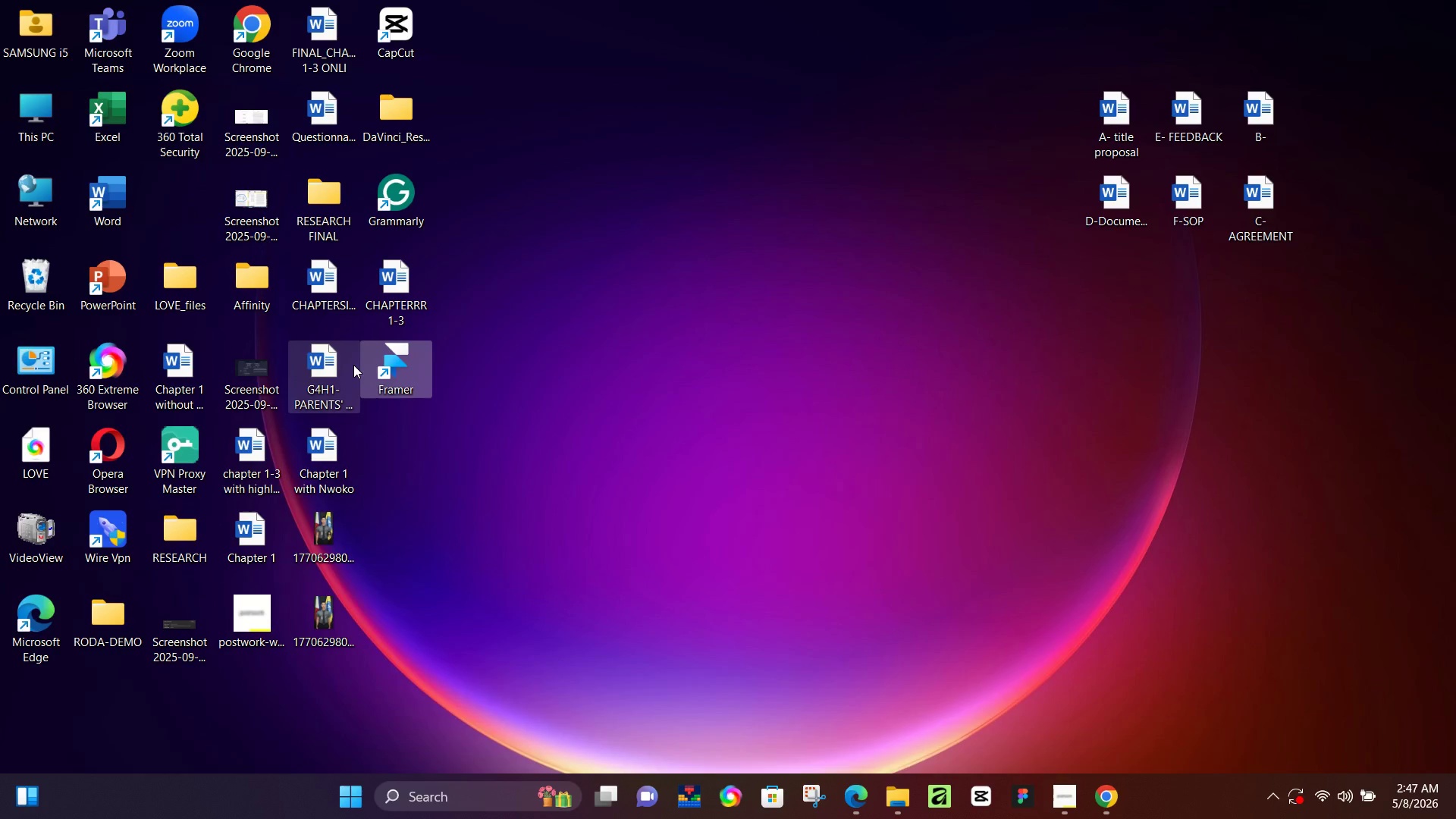 
mouse_move([385, 372])
 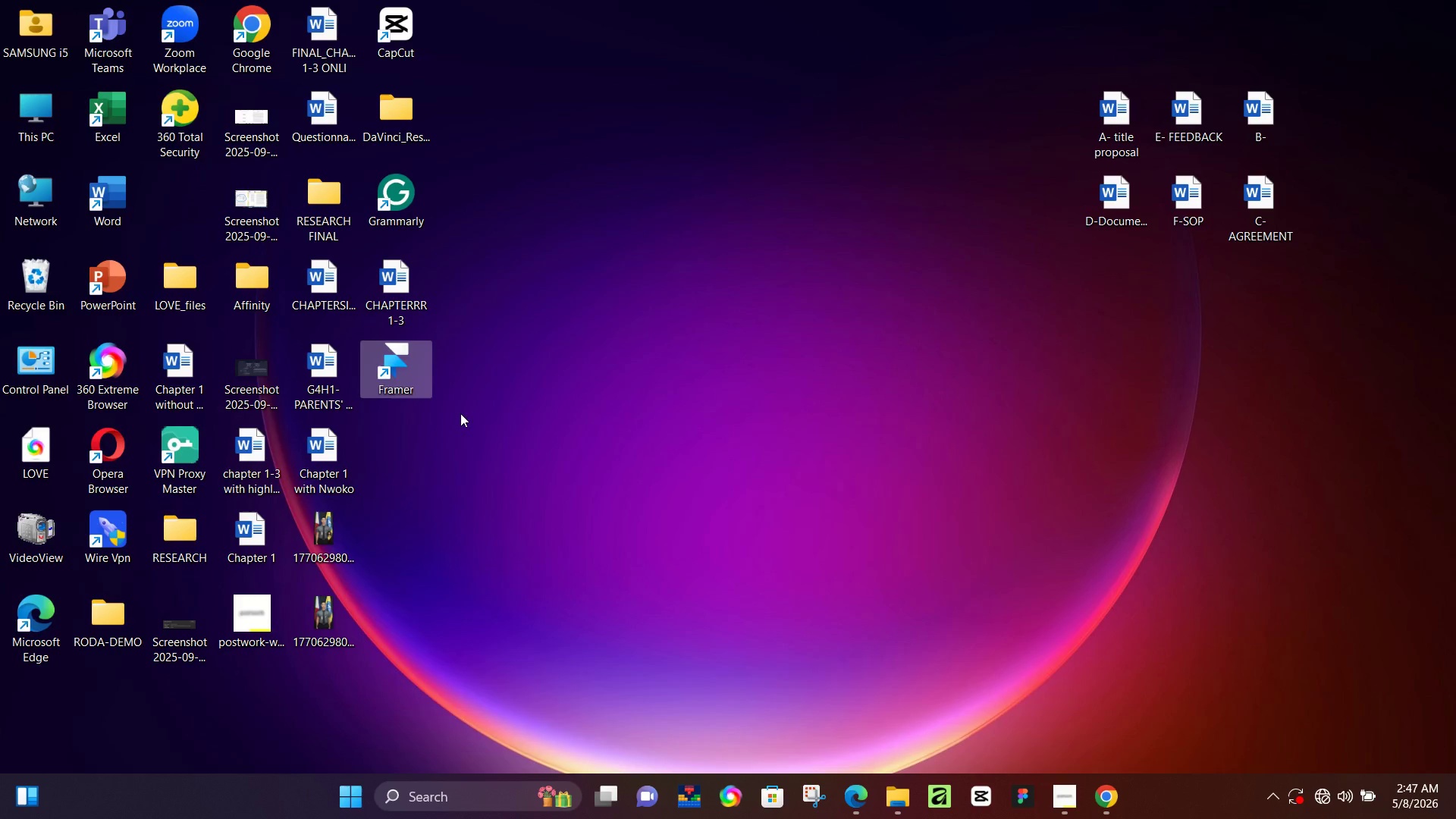 
left_click([404, 362])
 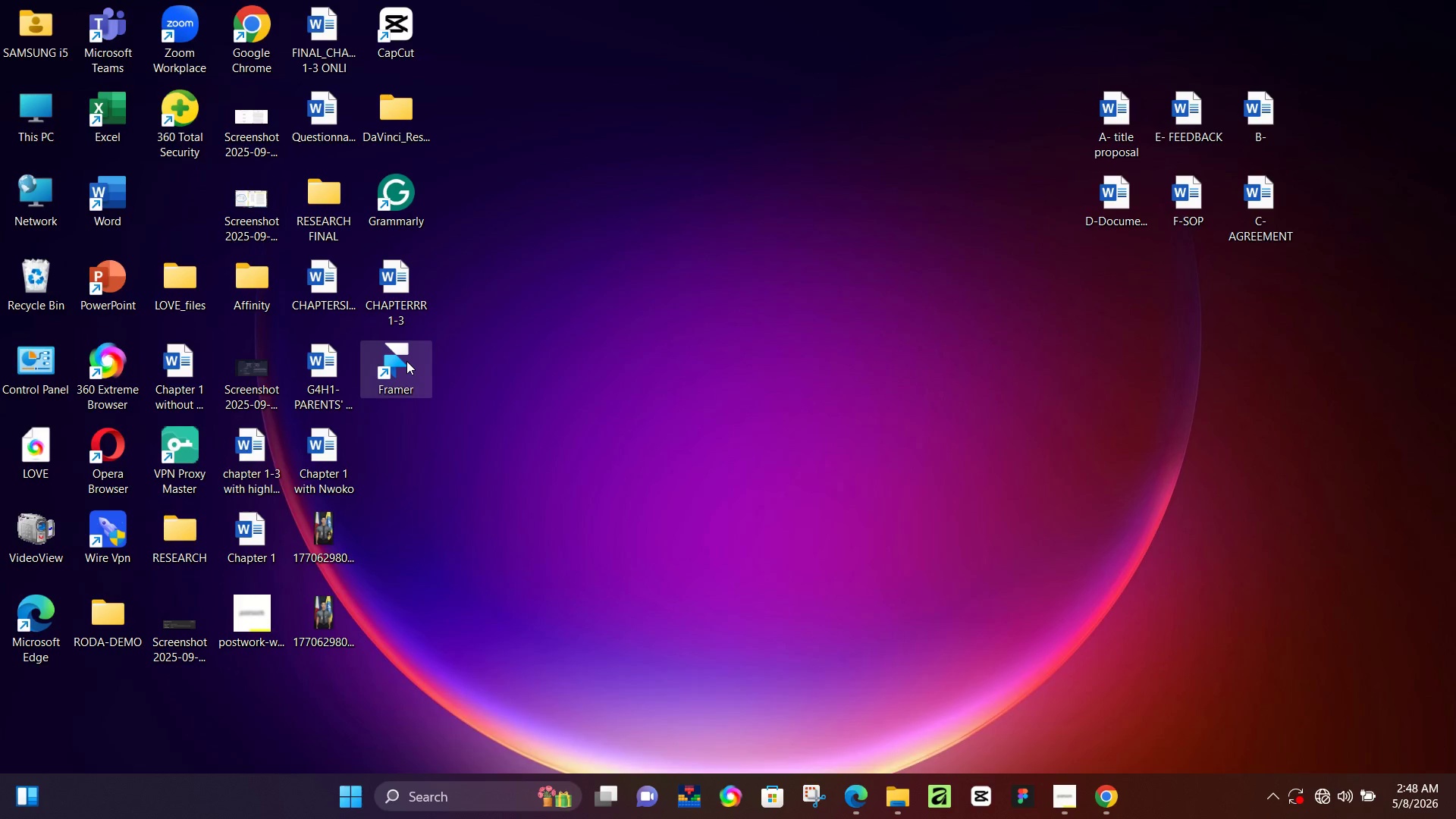 
key(Enter)
 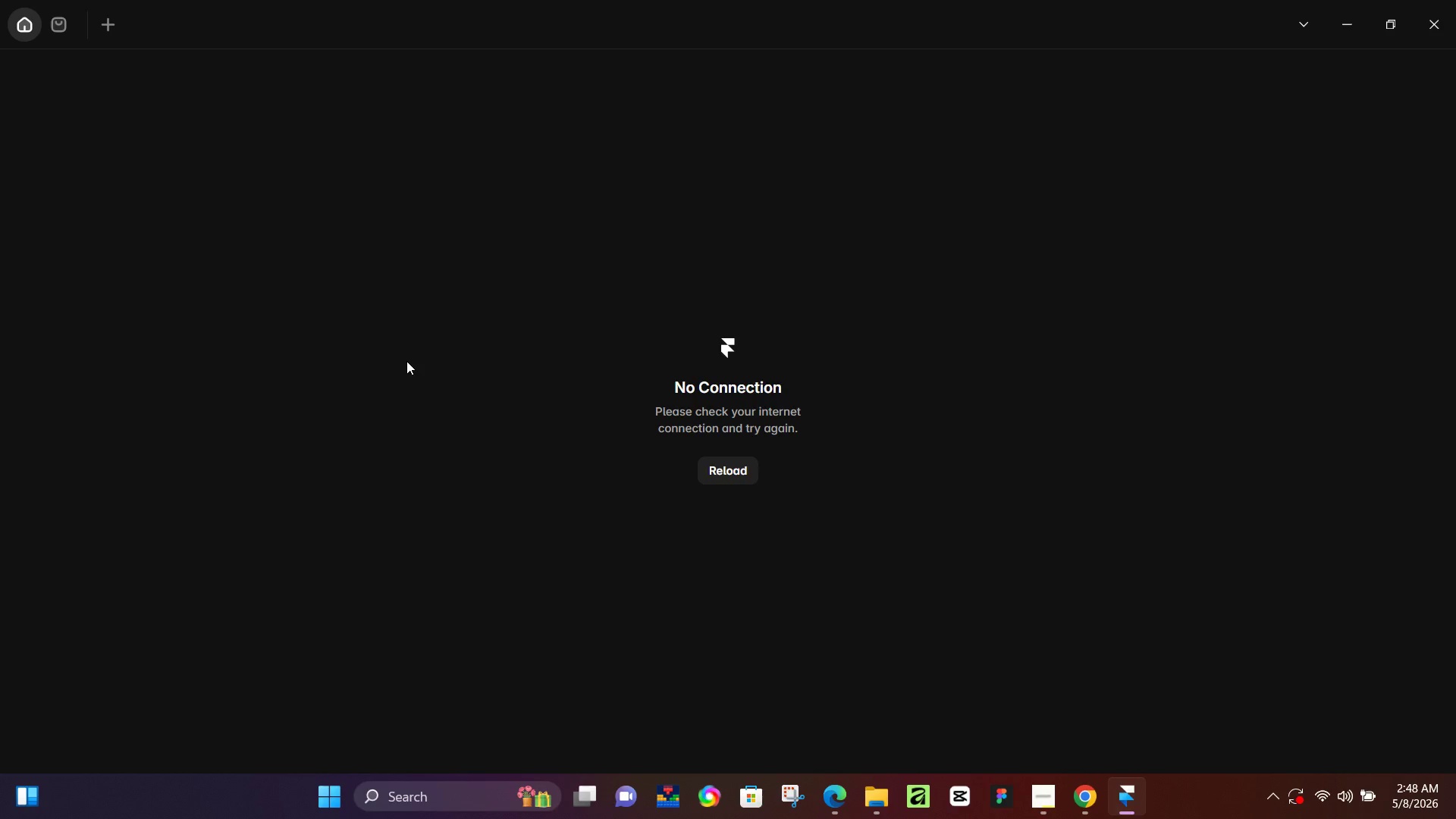 